 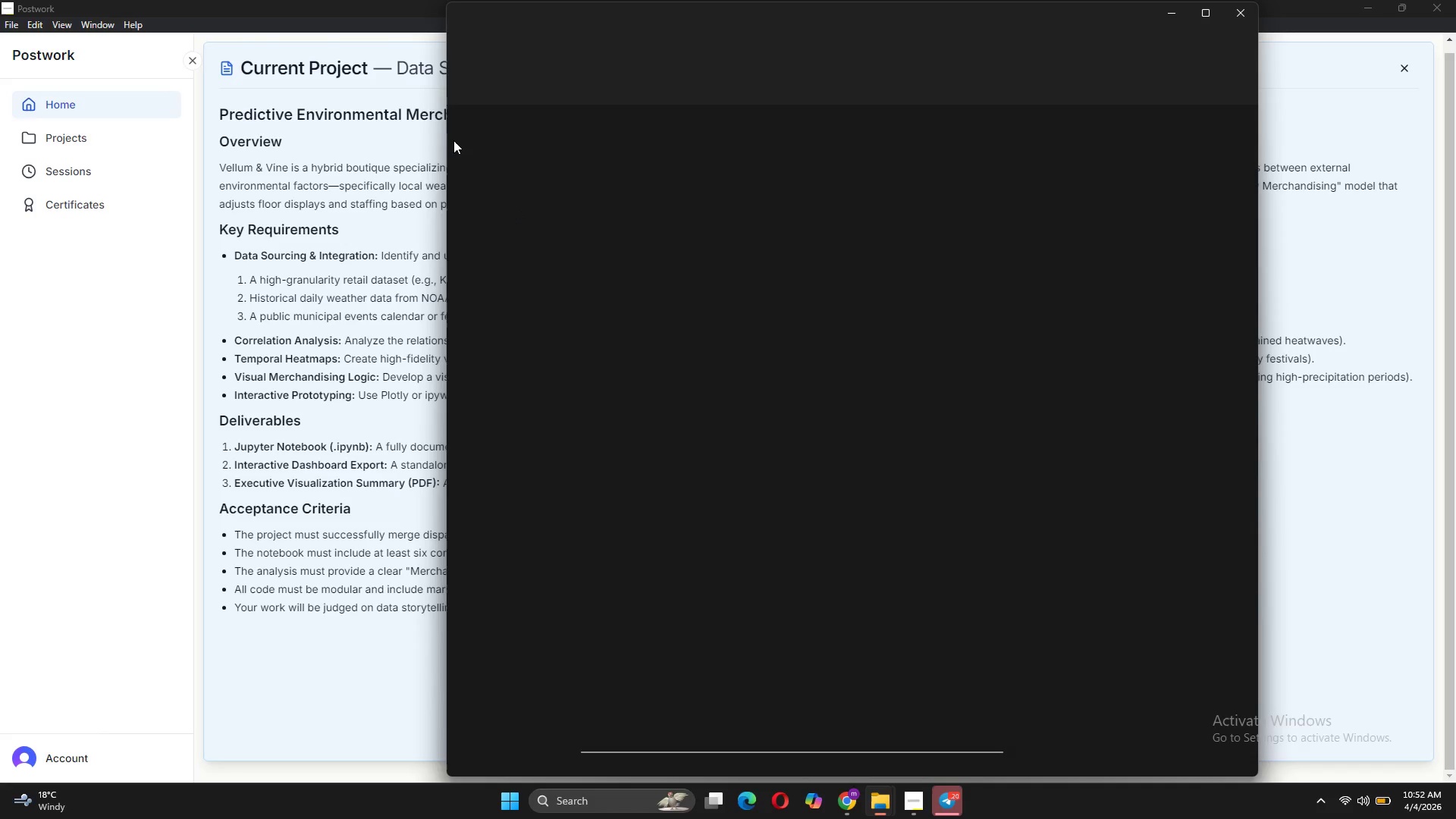 
left_click([470, 52])
 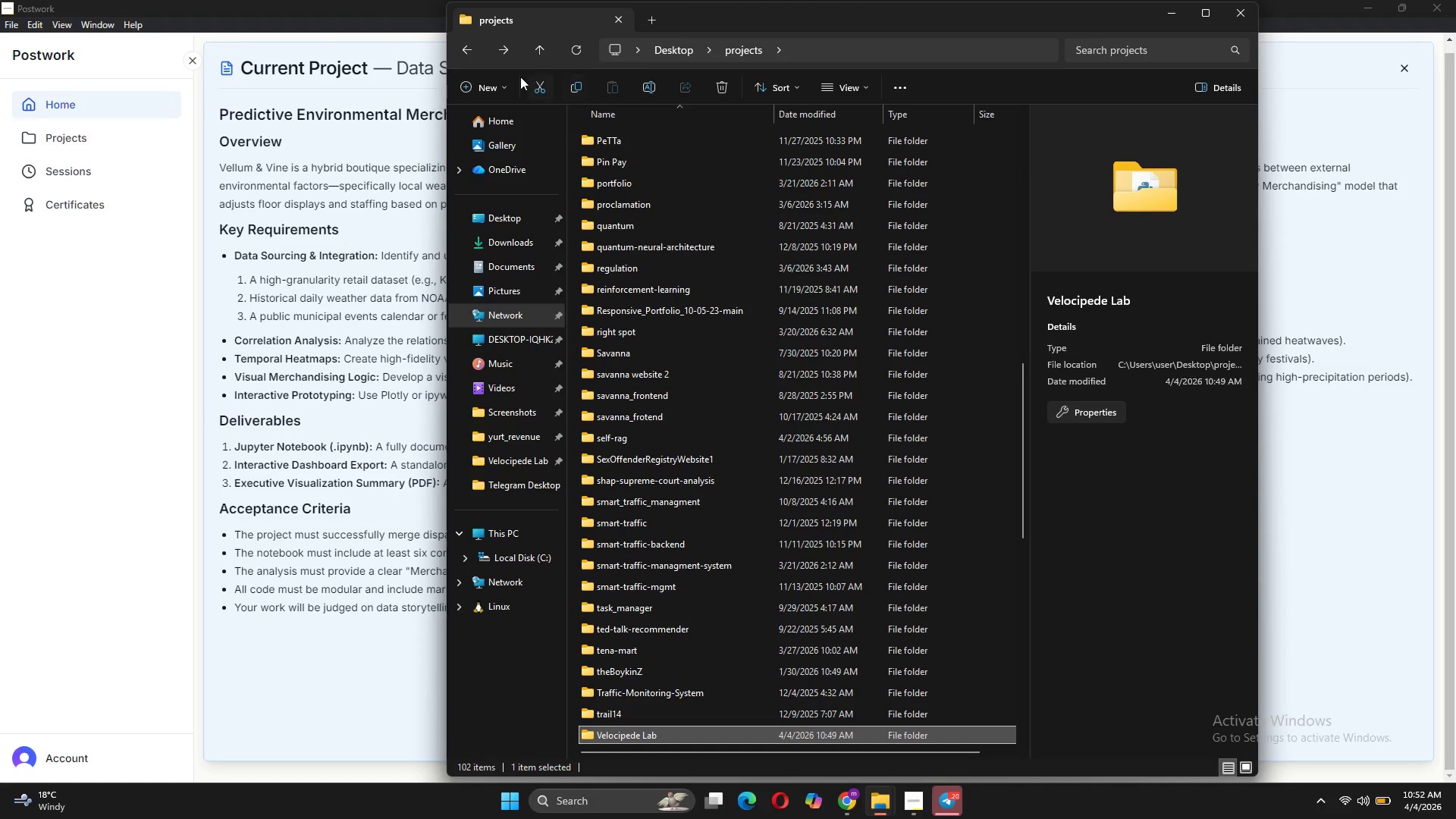 
left_click([472, 86])
 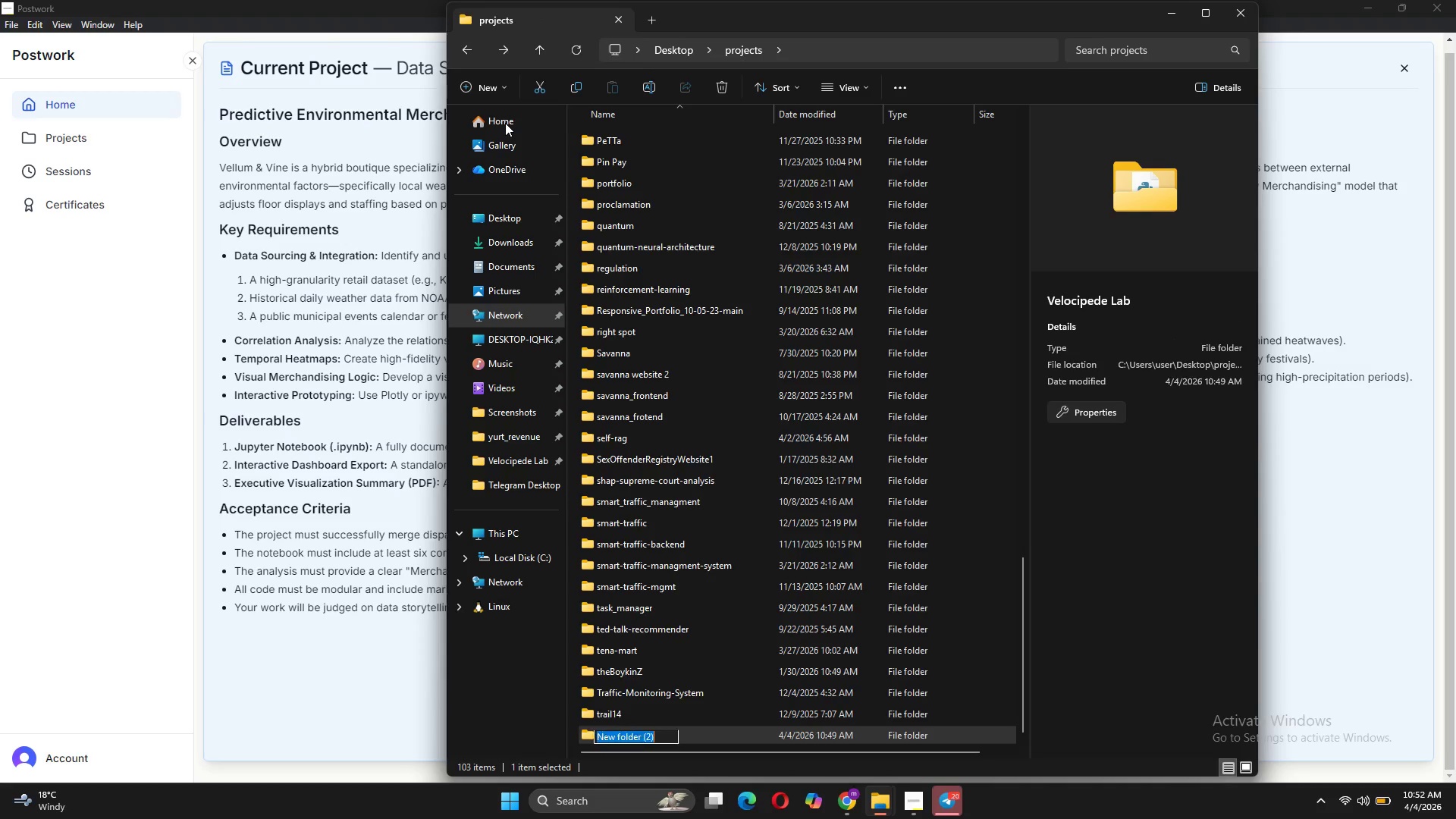 
type(Vellum)
 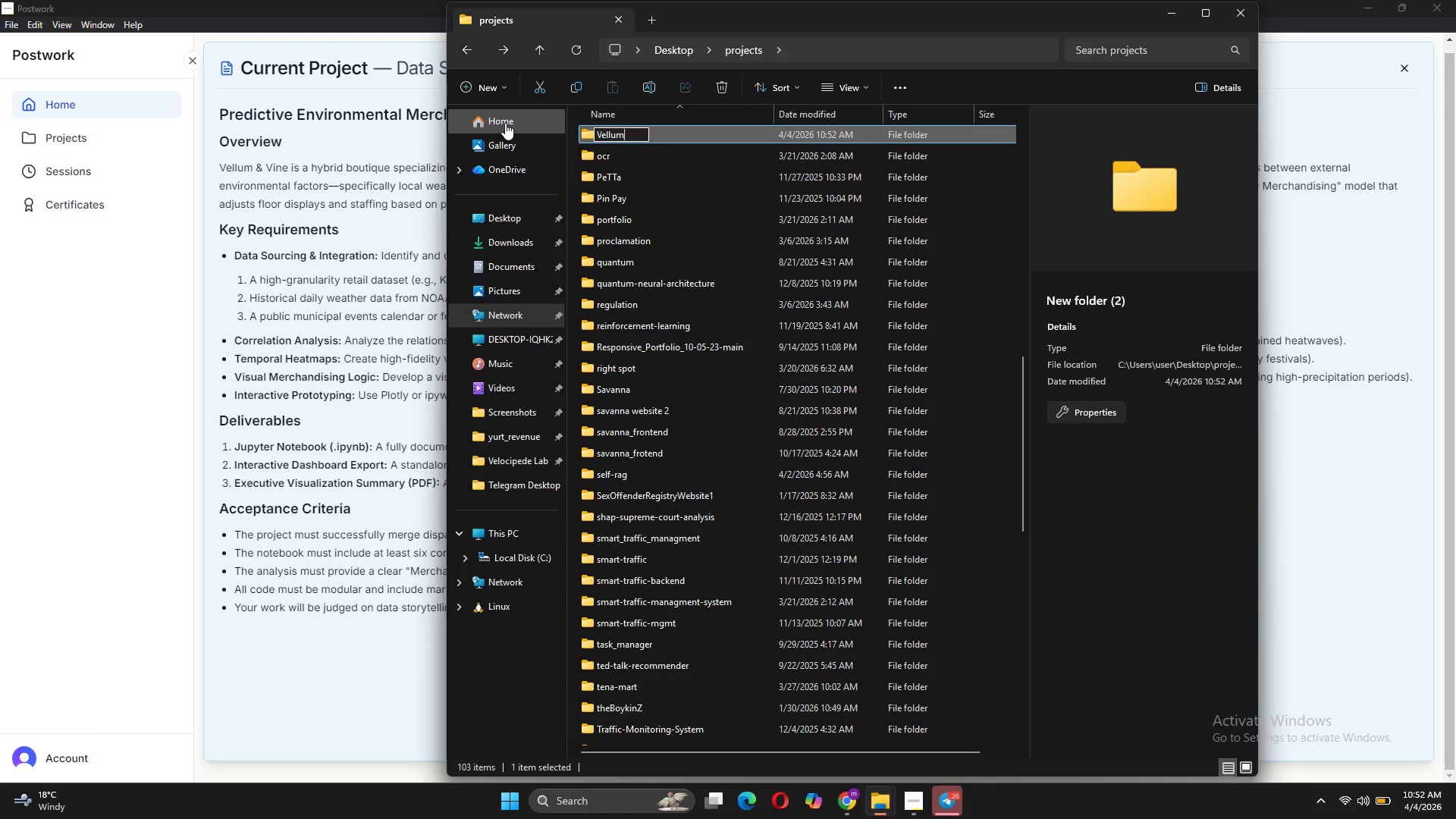 
type(@)
key(Backspace)
type(&Vine)
 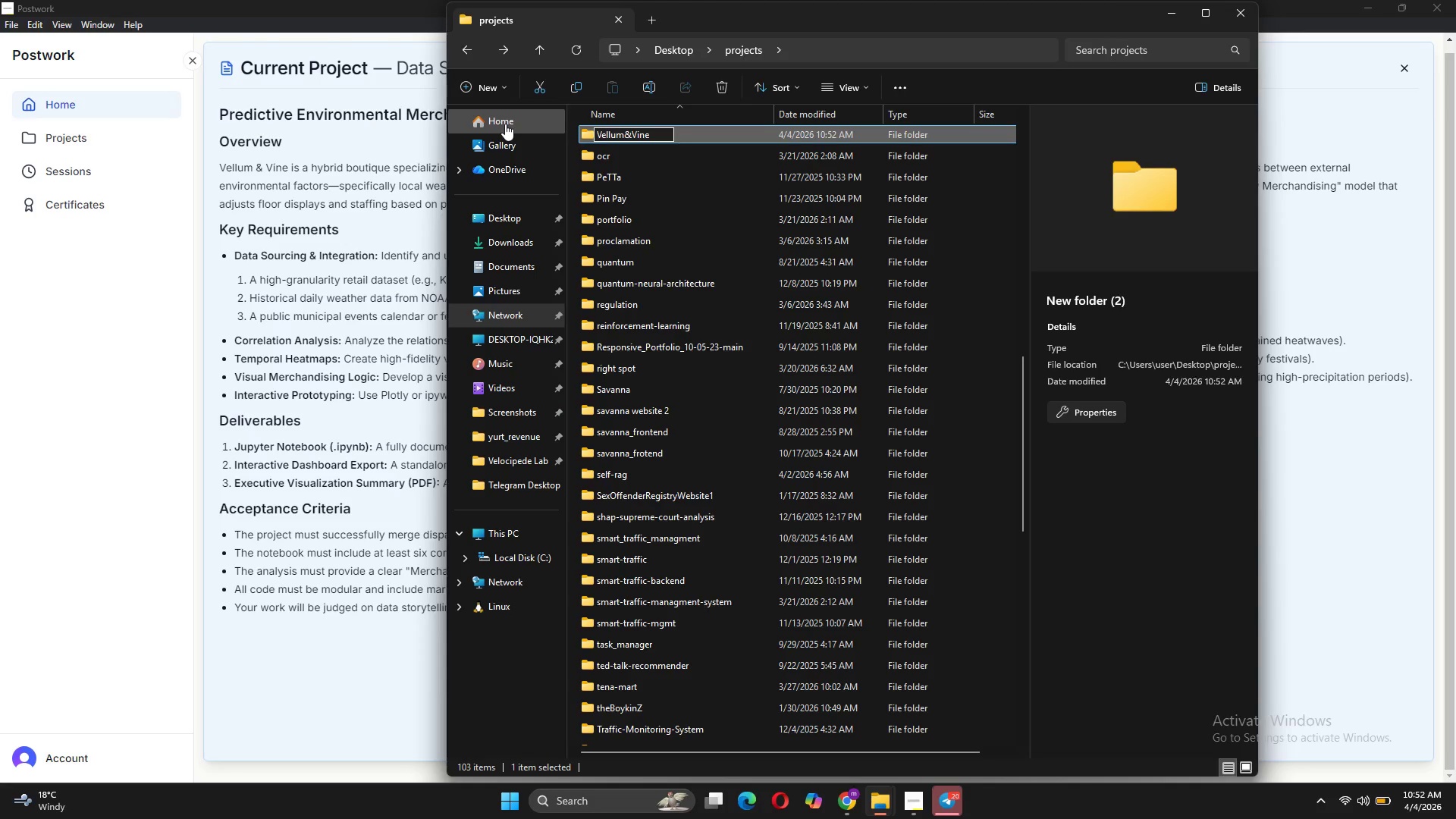 
key(Enter)
 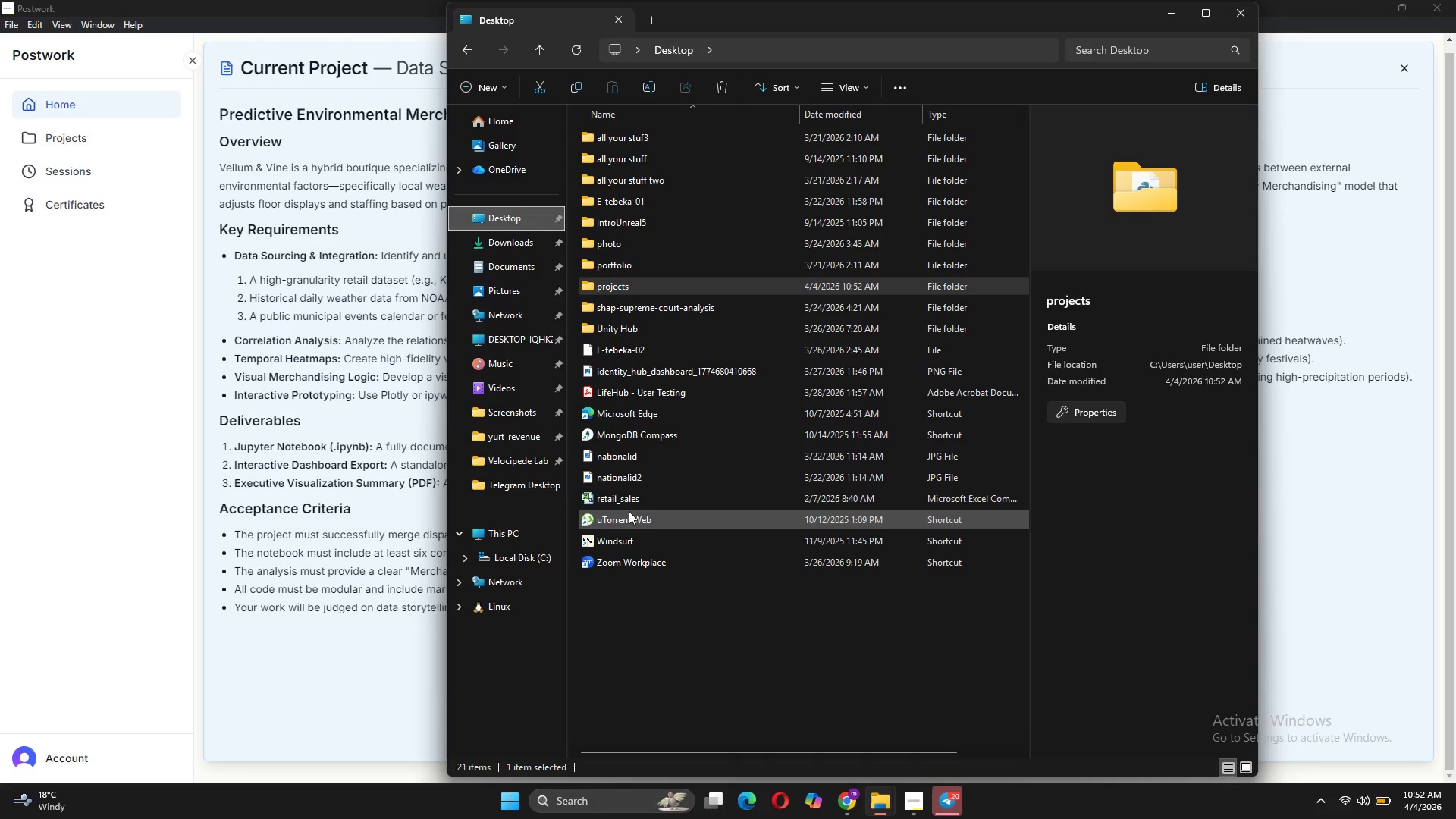 
wait(7.45)
 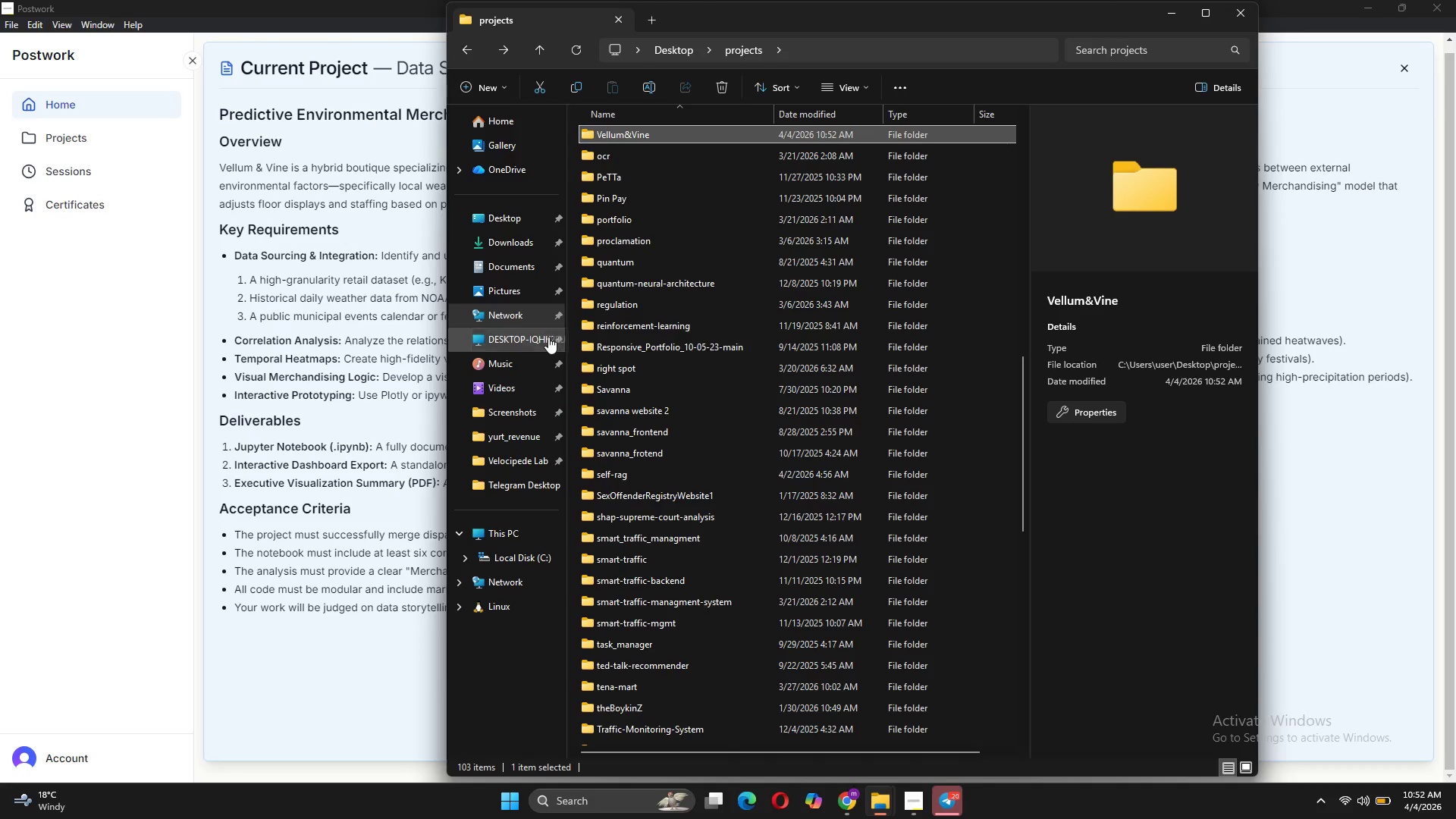 
left_click_drag(start_coordinate=[626, 498], to_coordinate=[645, 285])
 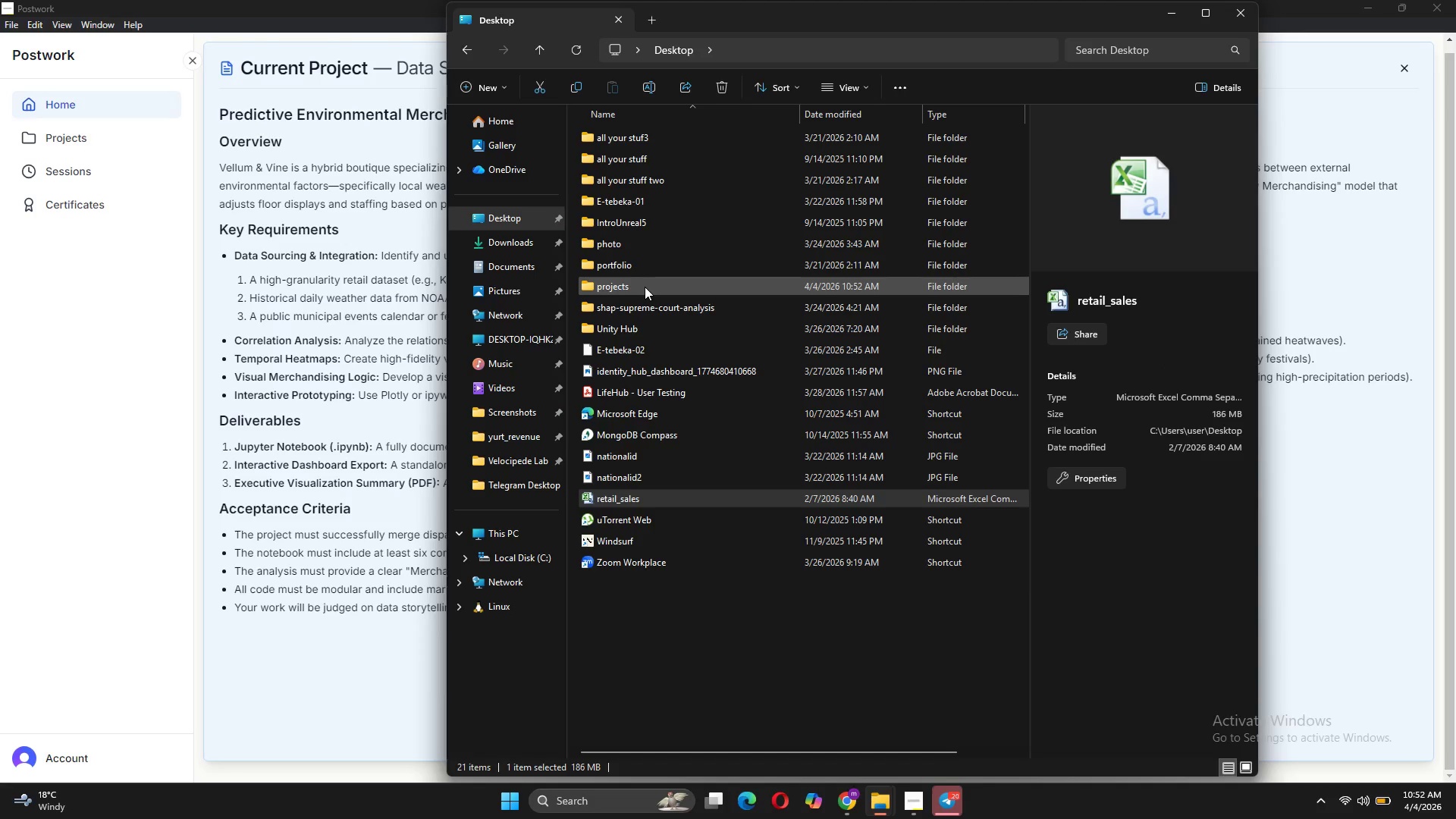 
double_click([645, 287])
 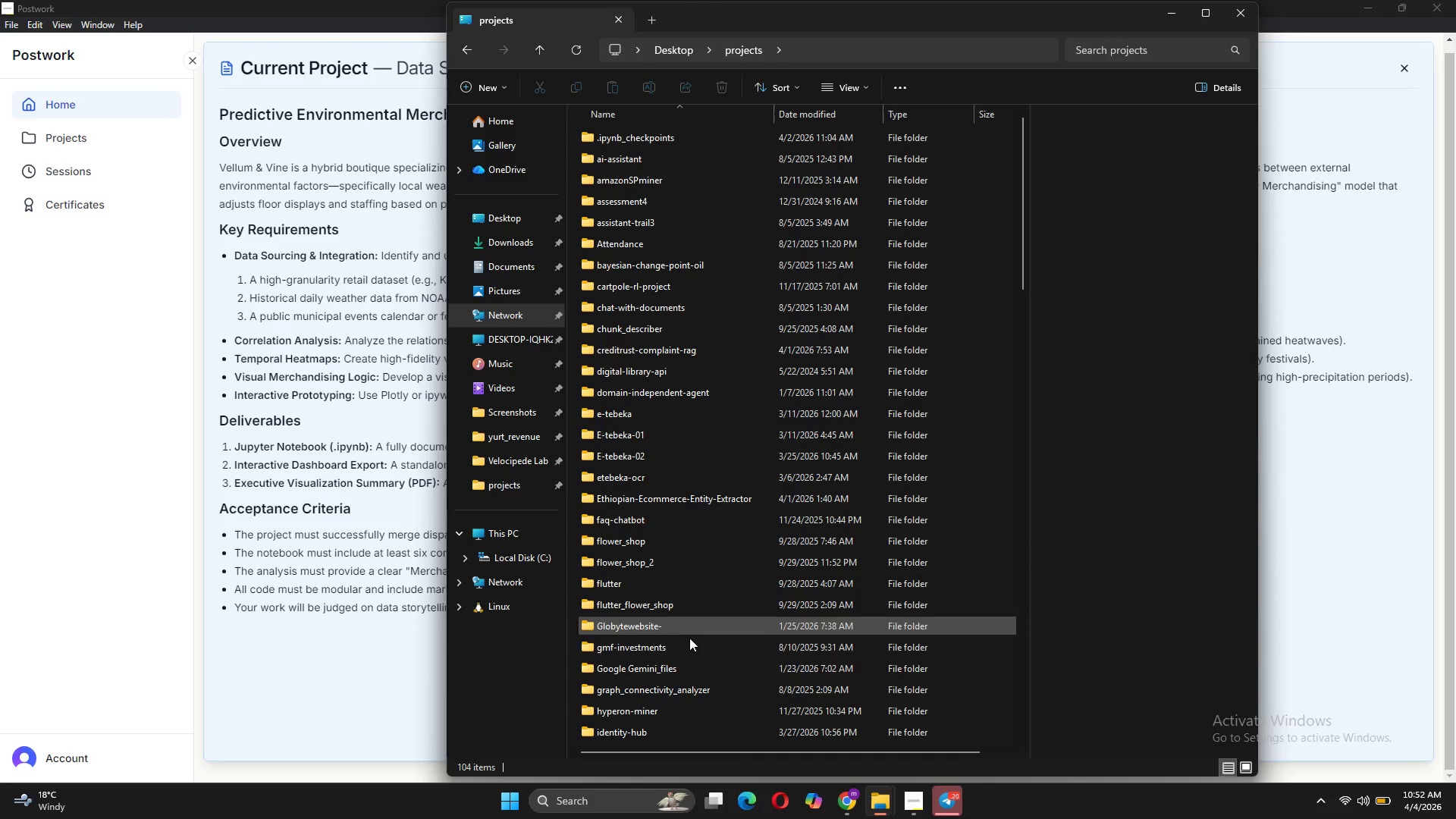 
scroll: coordinate [719, 678], scroll_direction: down, amount: 27.0
 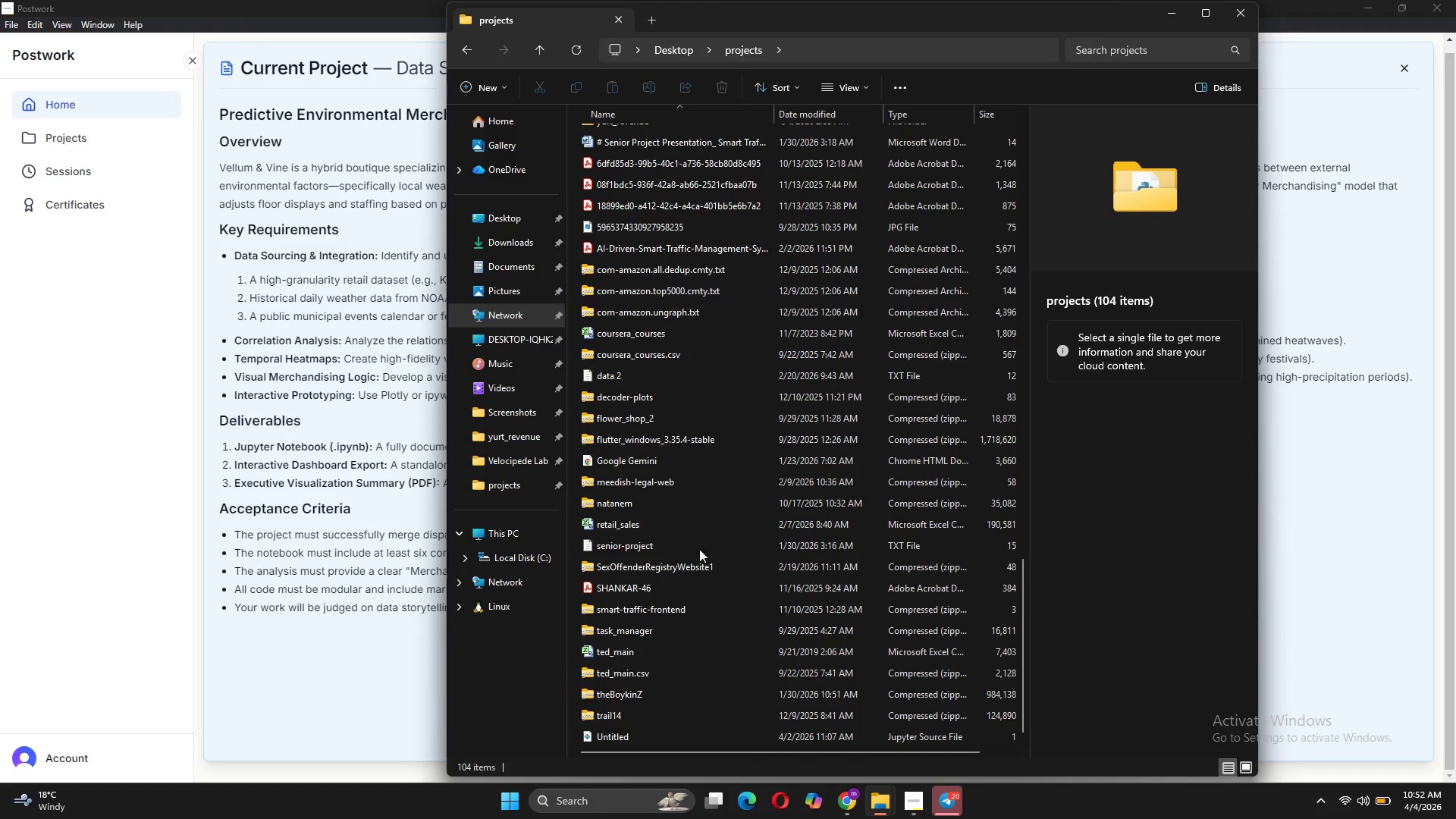 
left_click_drag(start_coordinate=[657, 526], to_coordinate=[682, 526])
 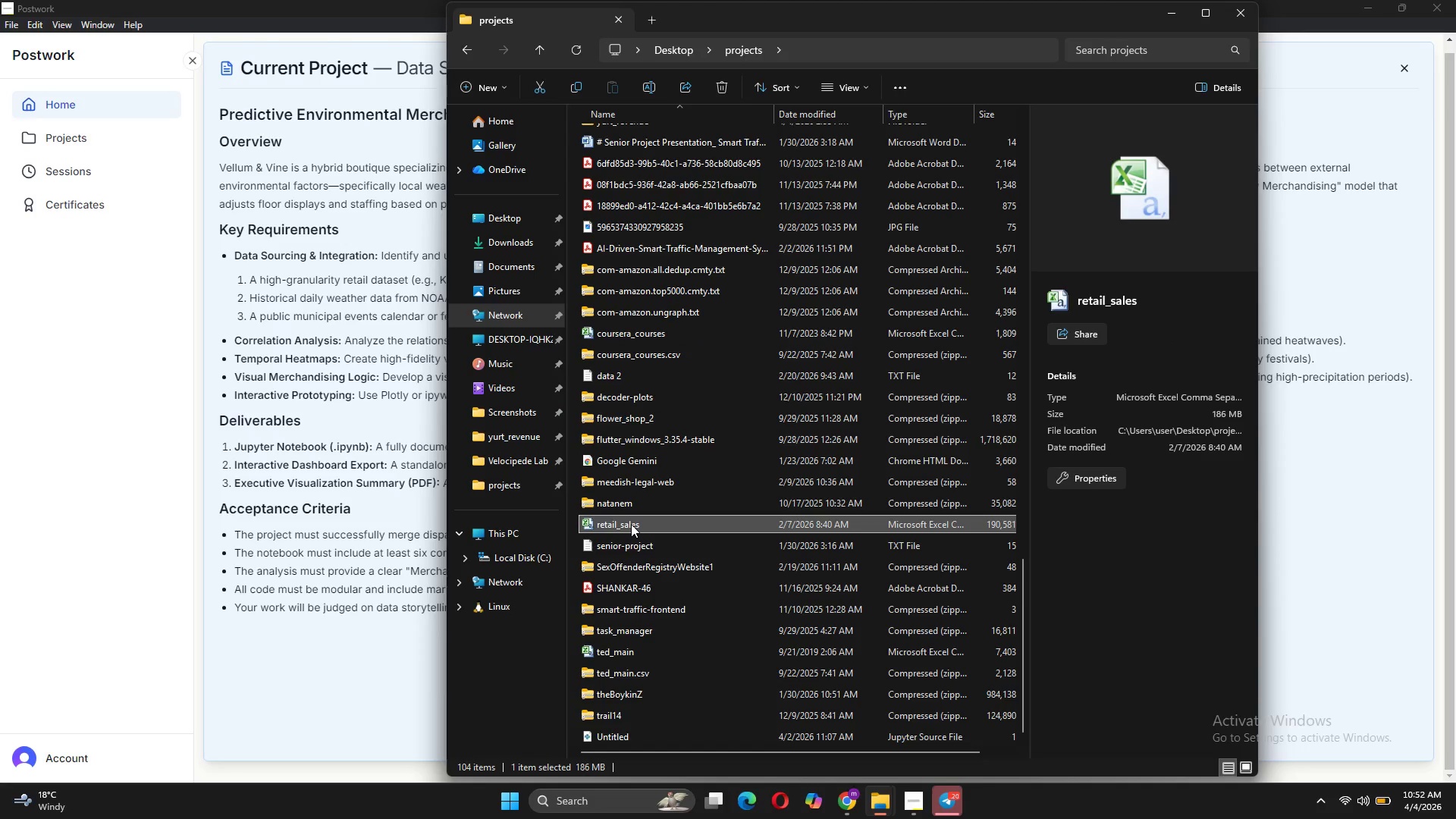 
left_click_drag(start_coordinate=[631, 524], to_coordinate=[616, 163])
 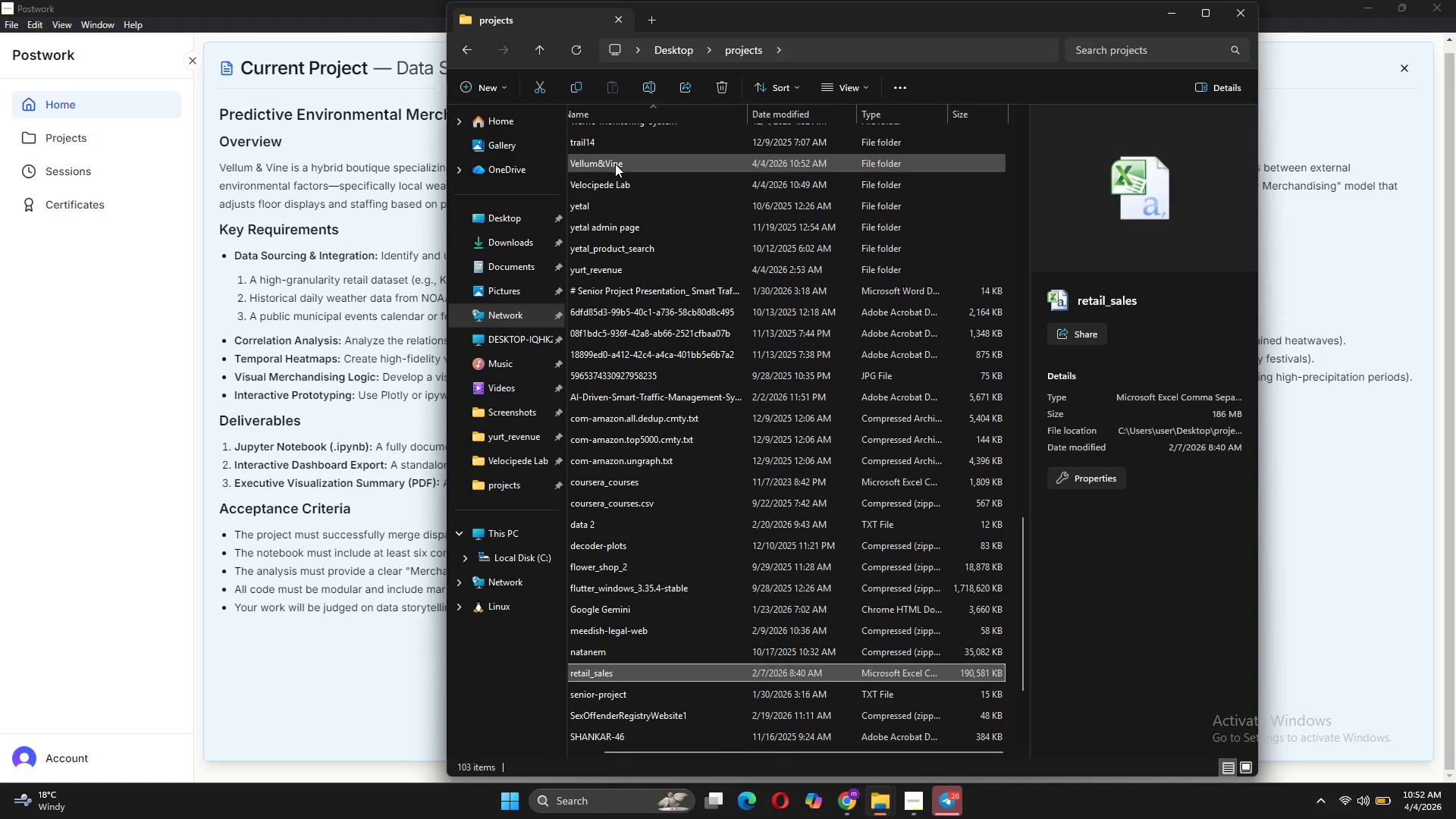 
scroll: coordinate [739, 344], scroll_direction: down, amount: 1.0
 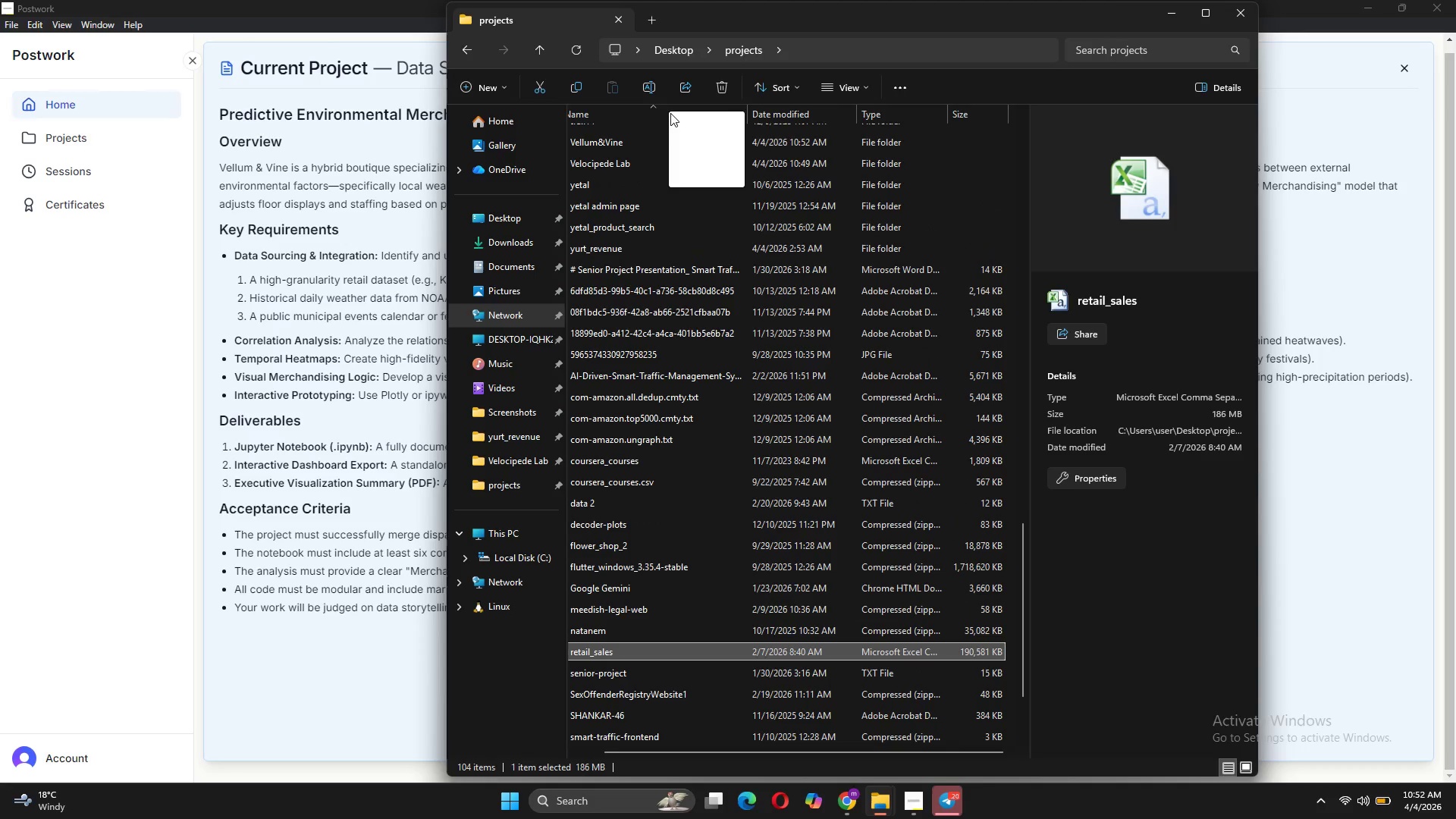 
type(visual)